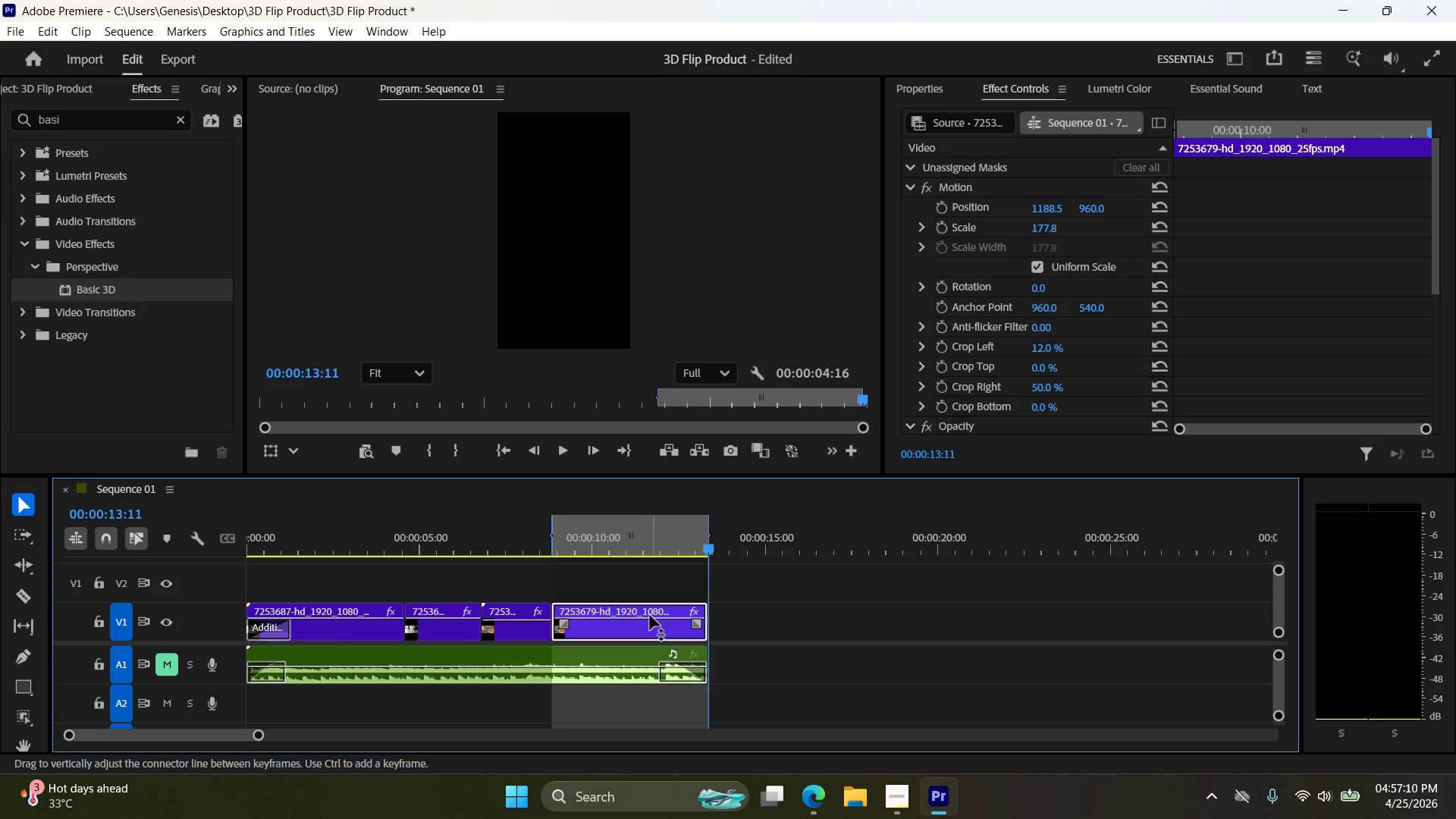 
key(Control+ControlLeft)
 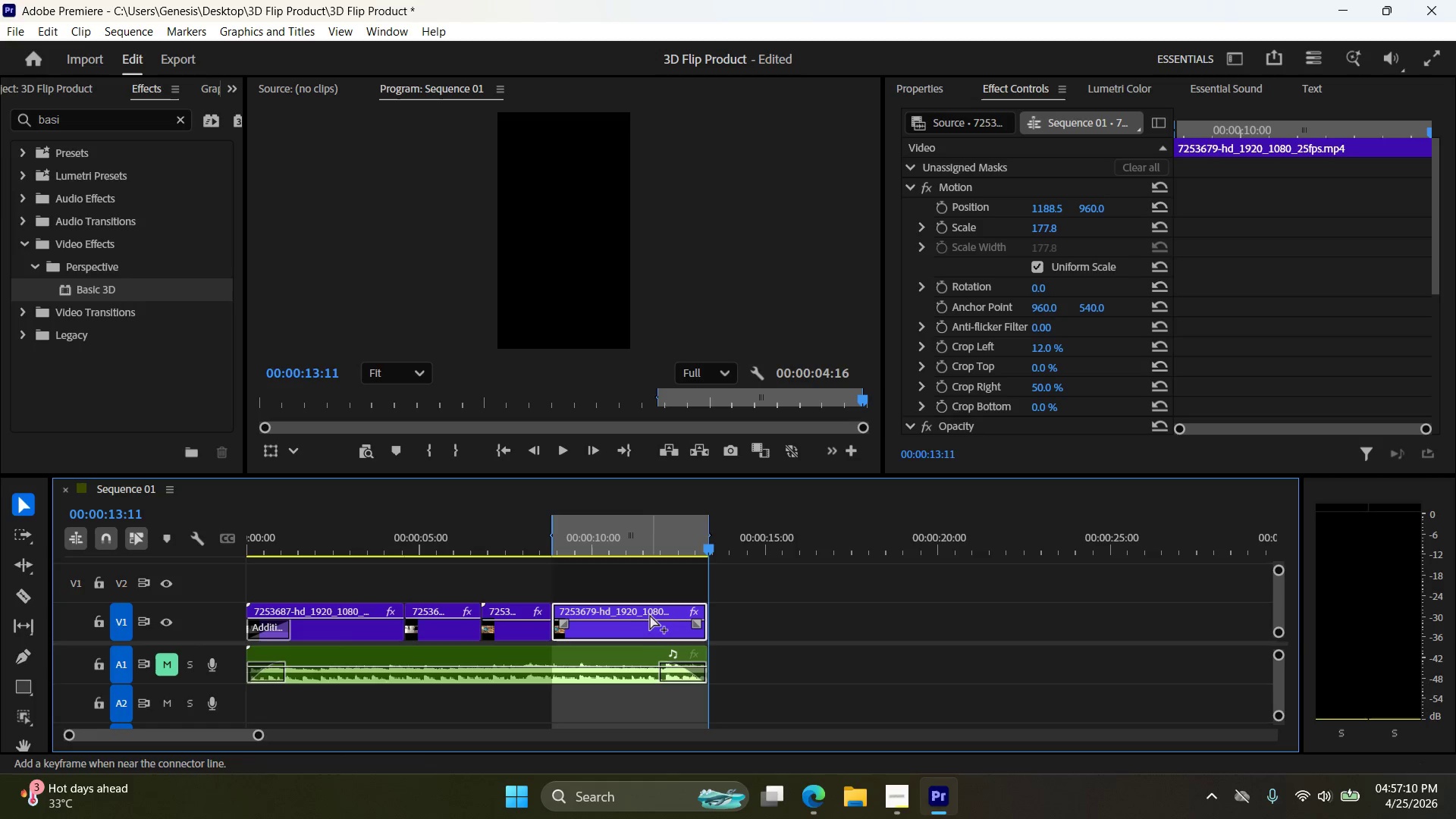 
key(Z)
 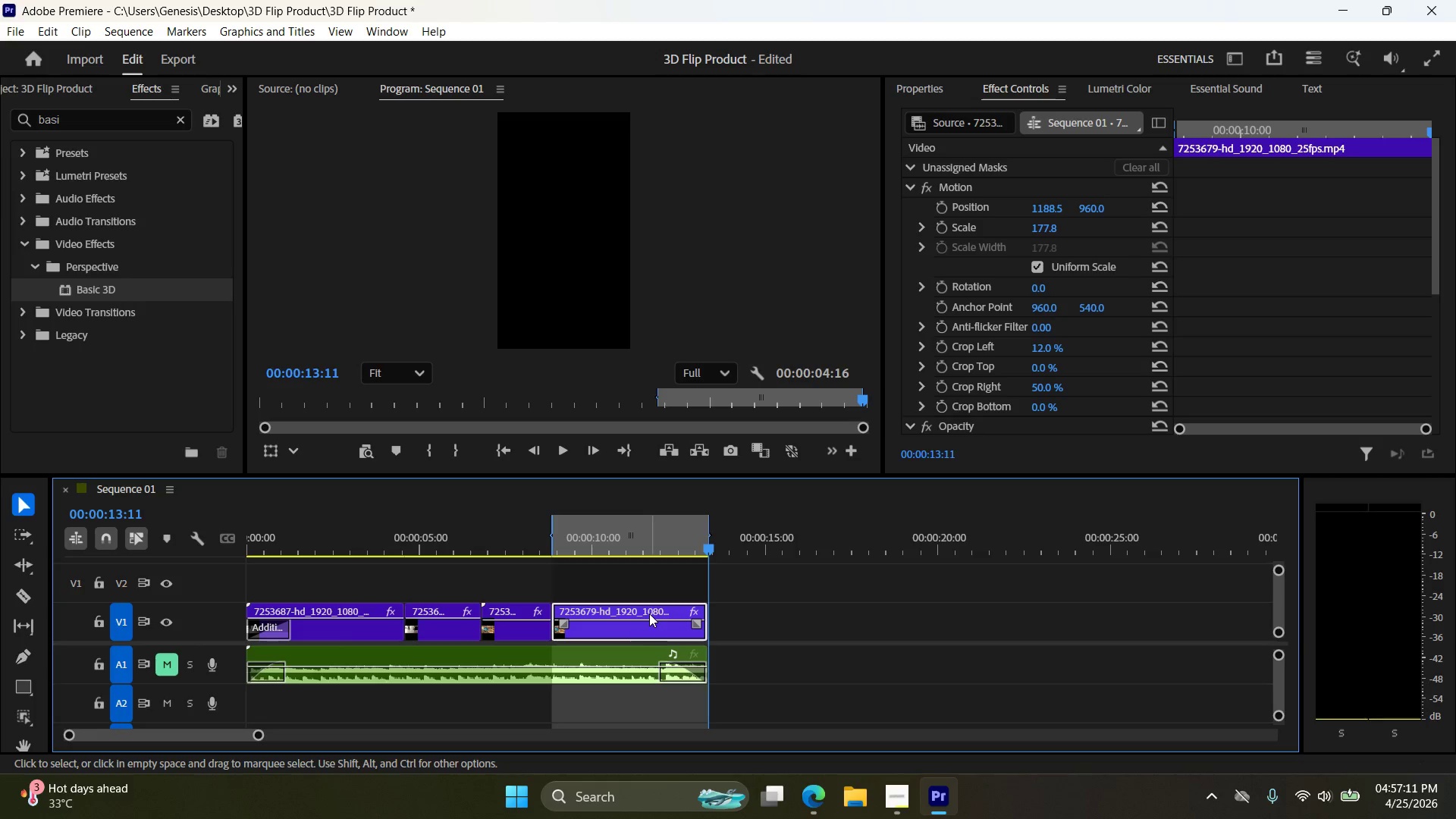 
left_click_drag(start_coordinate=[649, 613], to_coordinate=[851, 607])
 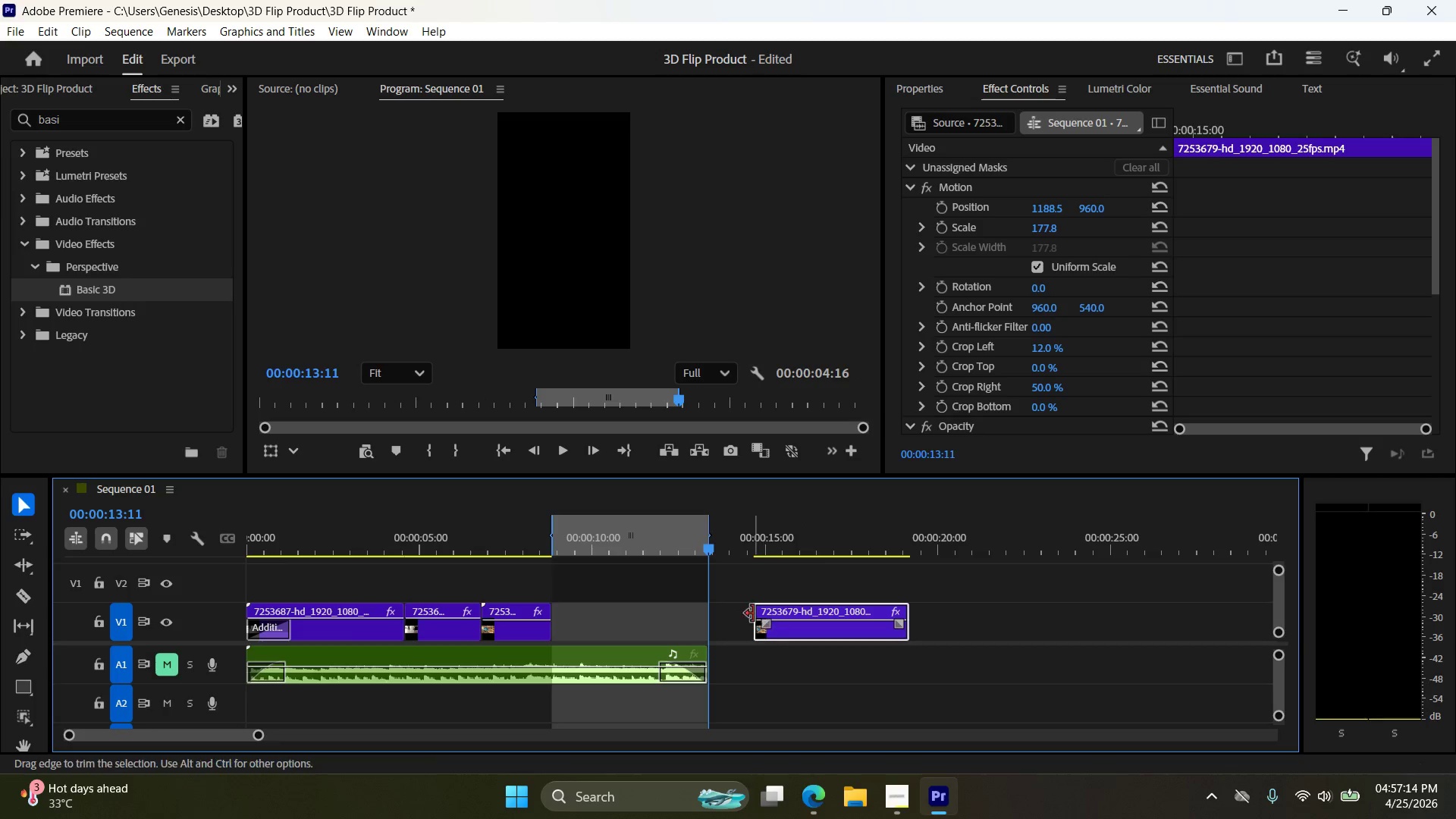 
left_click_drag(start_coordinate=[754, 613], to_coordinate=[632, 622])
 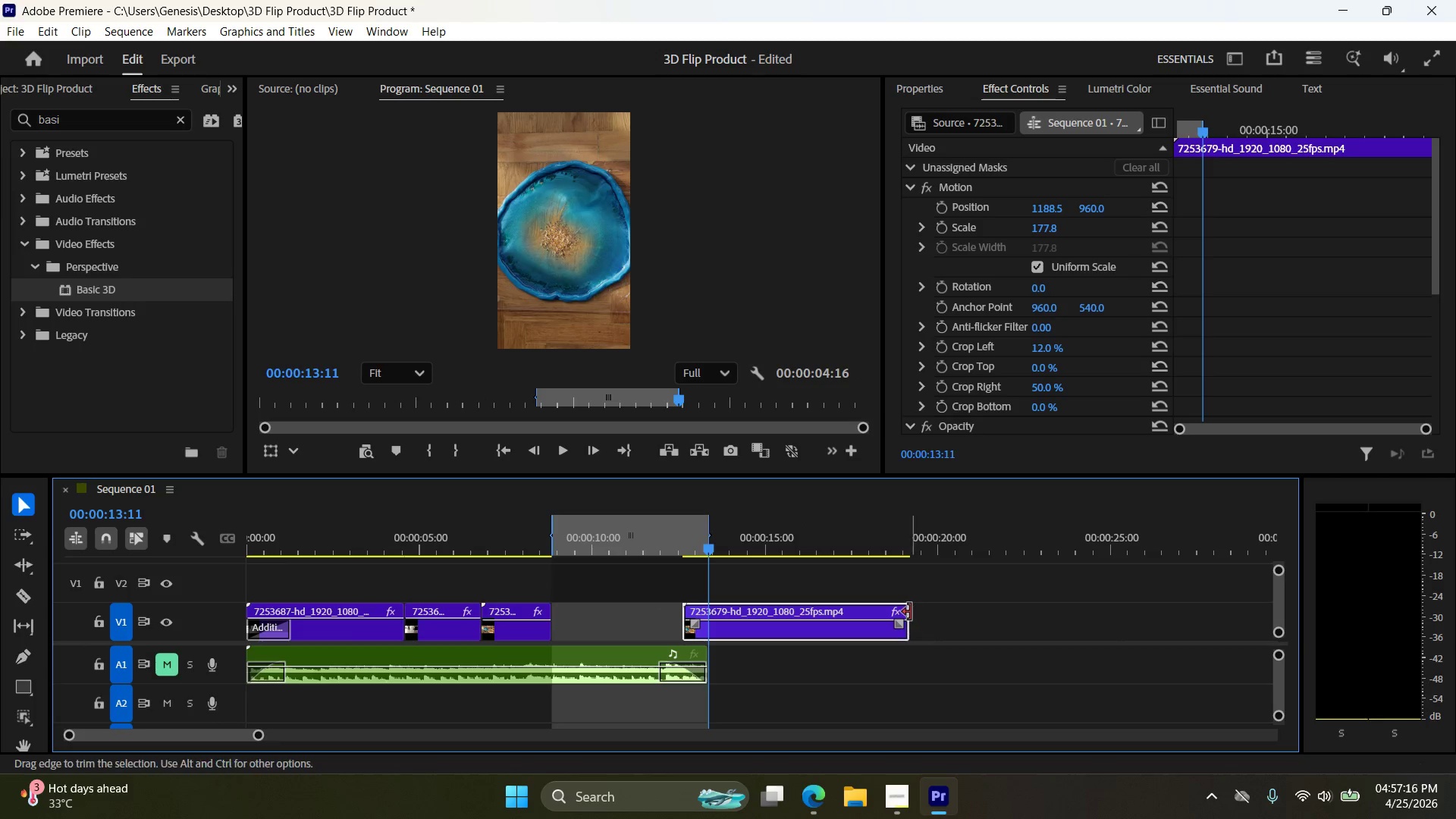 
left_click_drag(start_coordinate=[908, 613], to_coordinate=[1221, 605])
 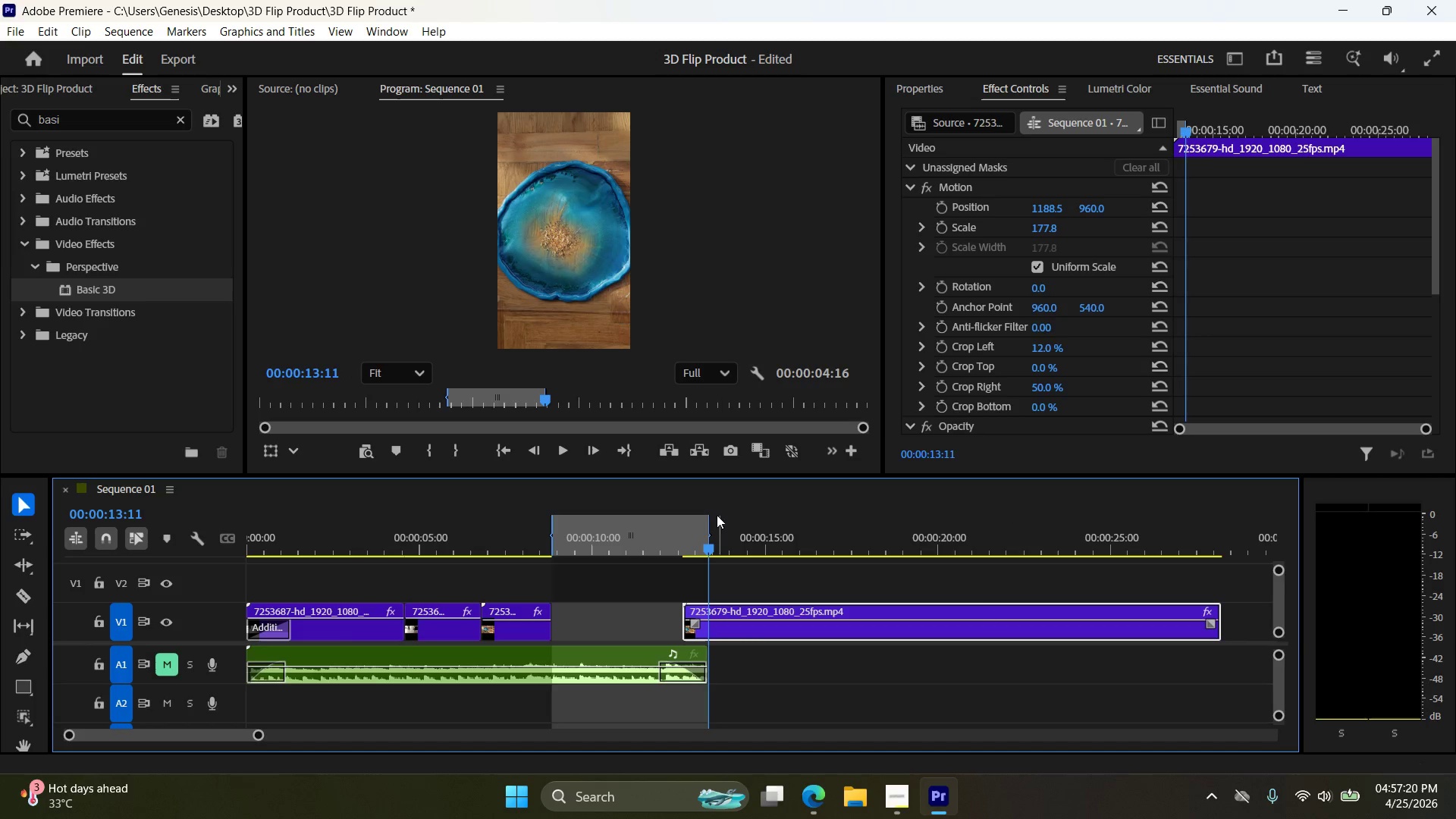 
key(Control+ControlLeft)
 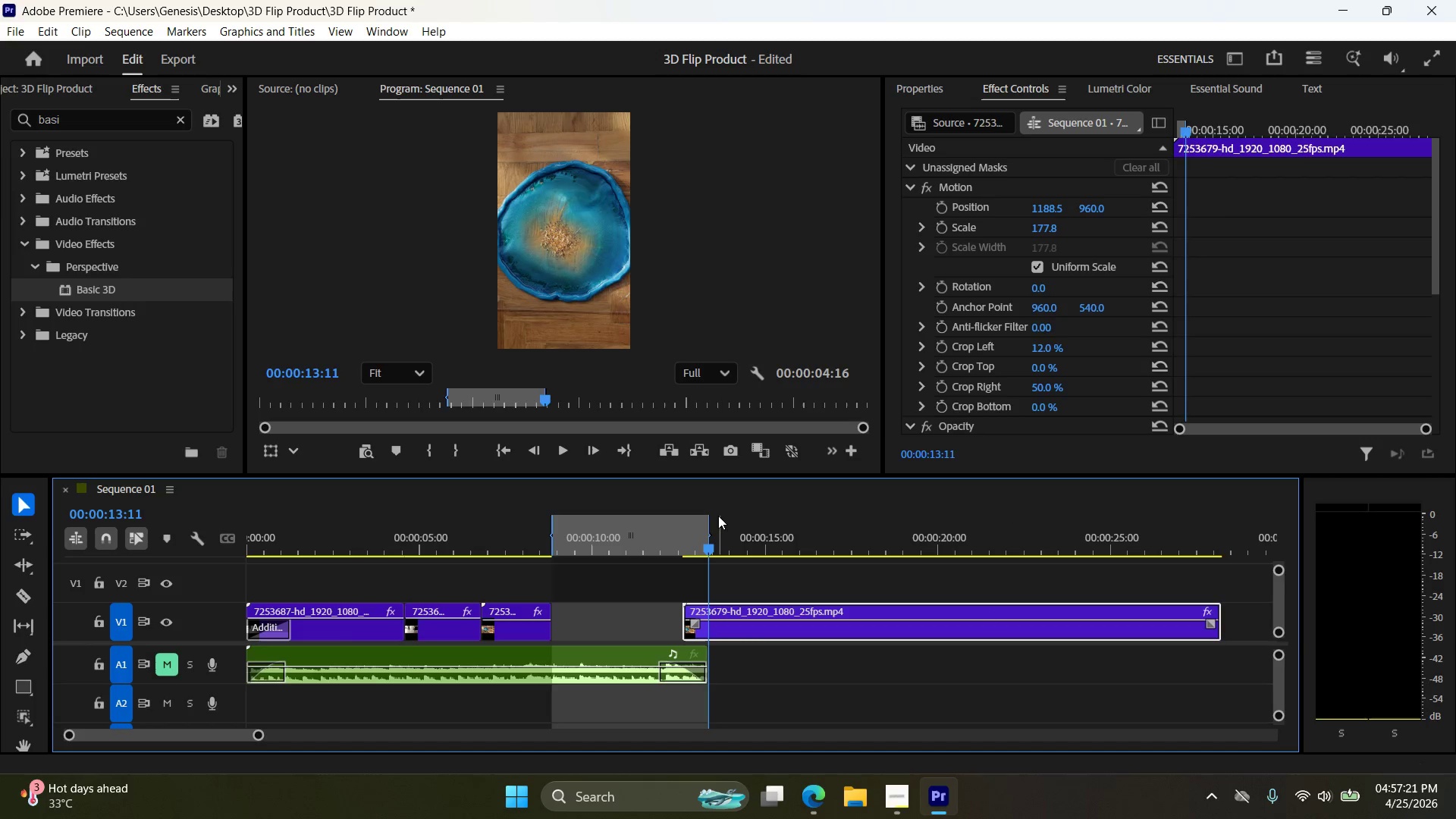 
key(Control+Z)